 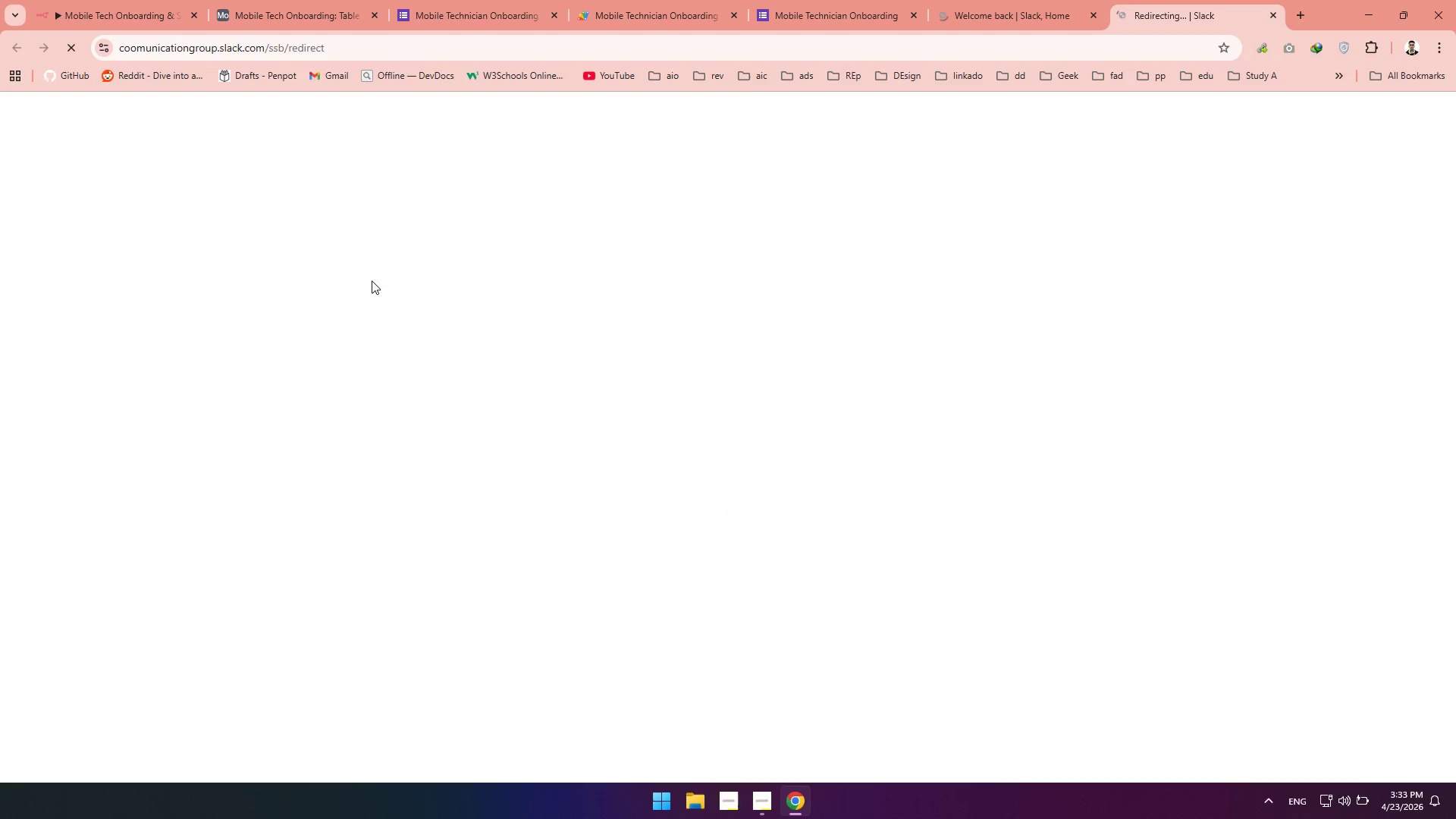 
left_click([961, 0])
 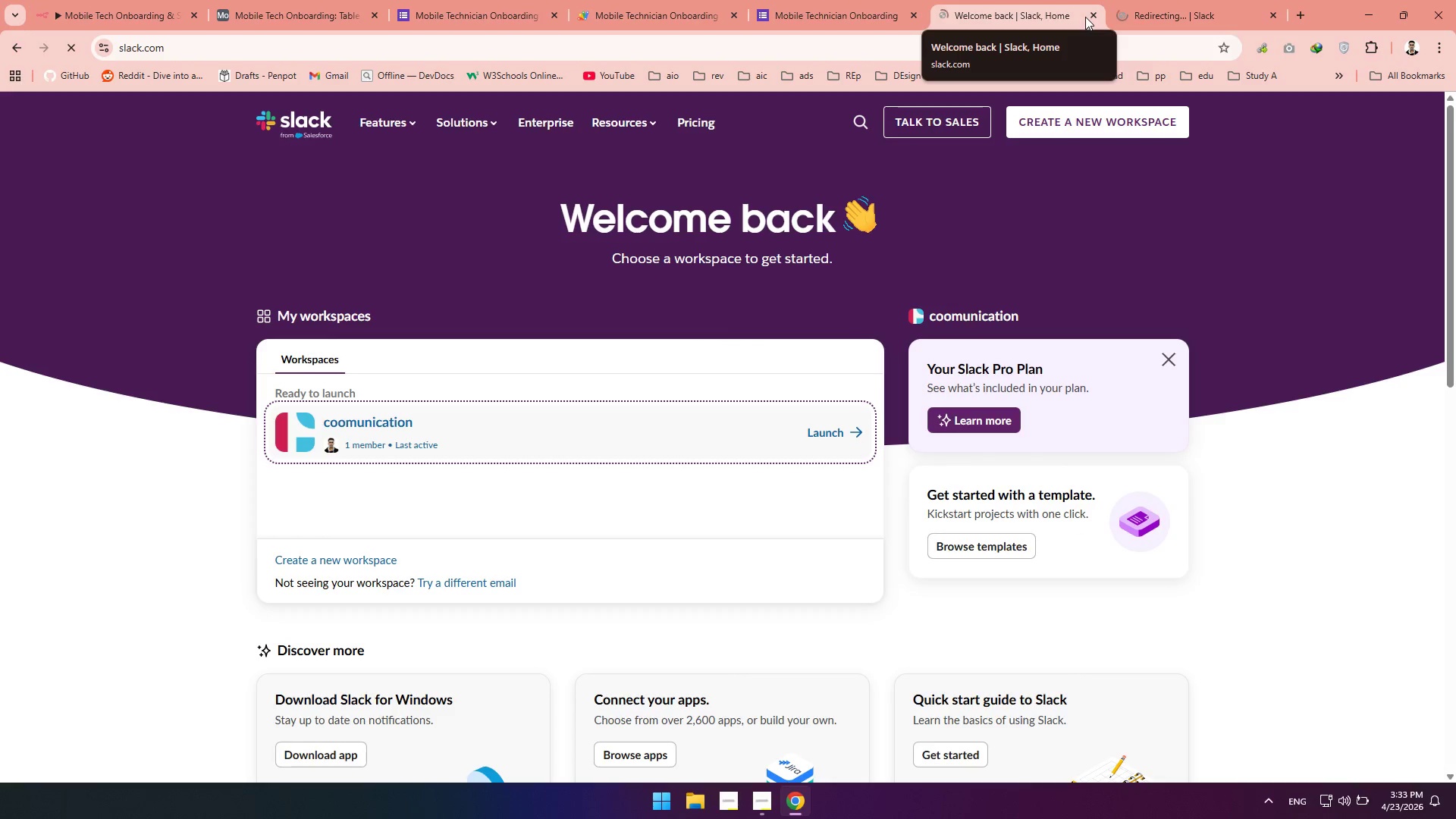 
left_click([1087, 15])
 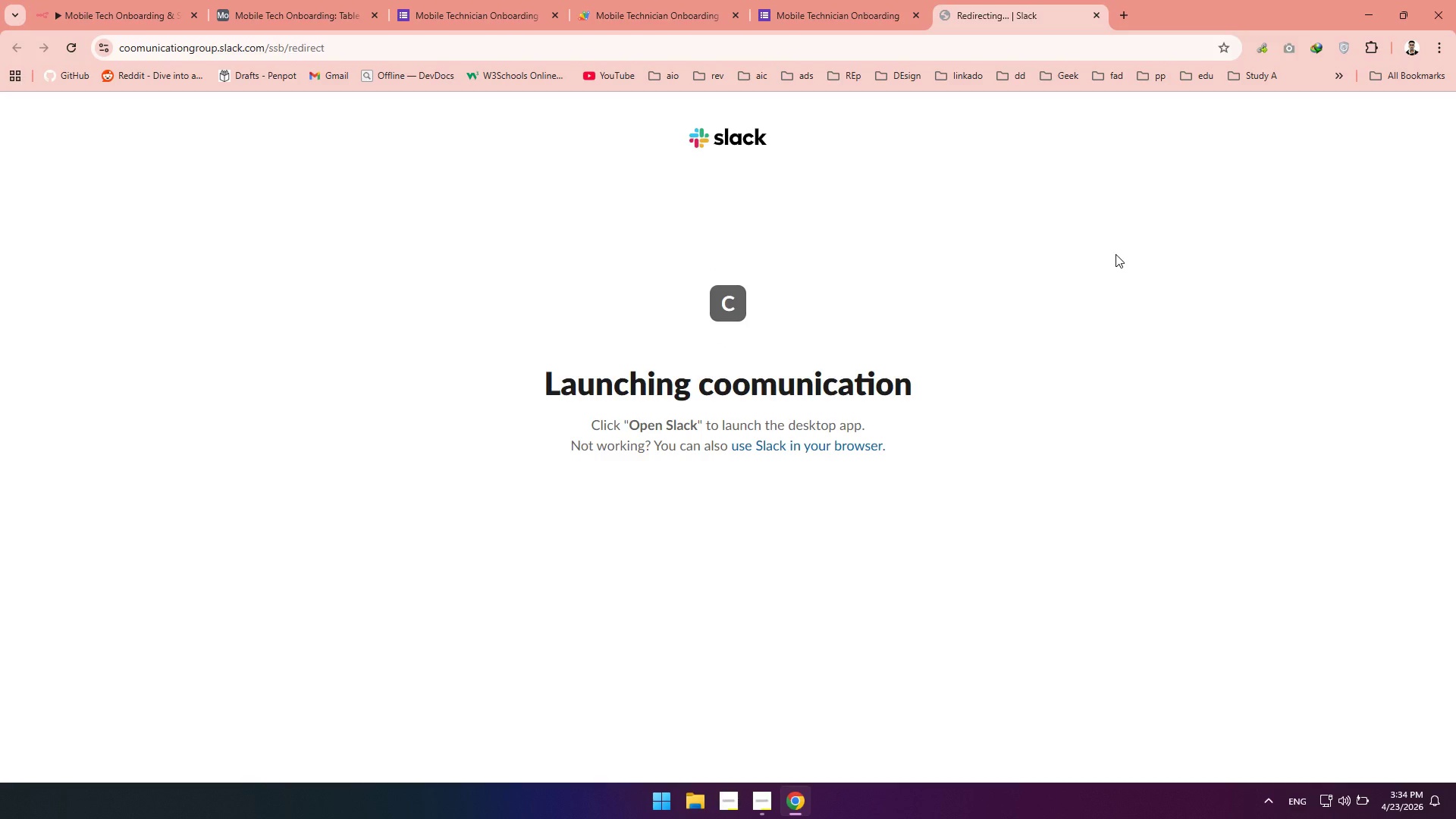 
wait(27.19)
 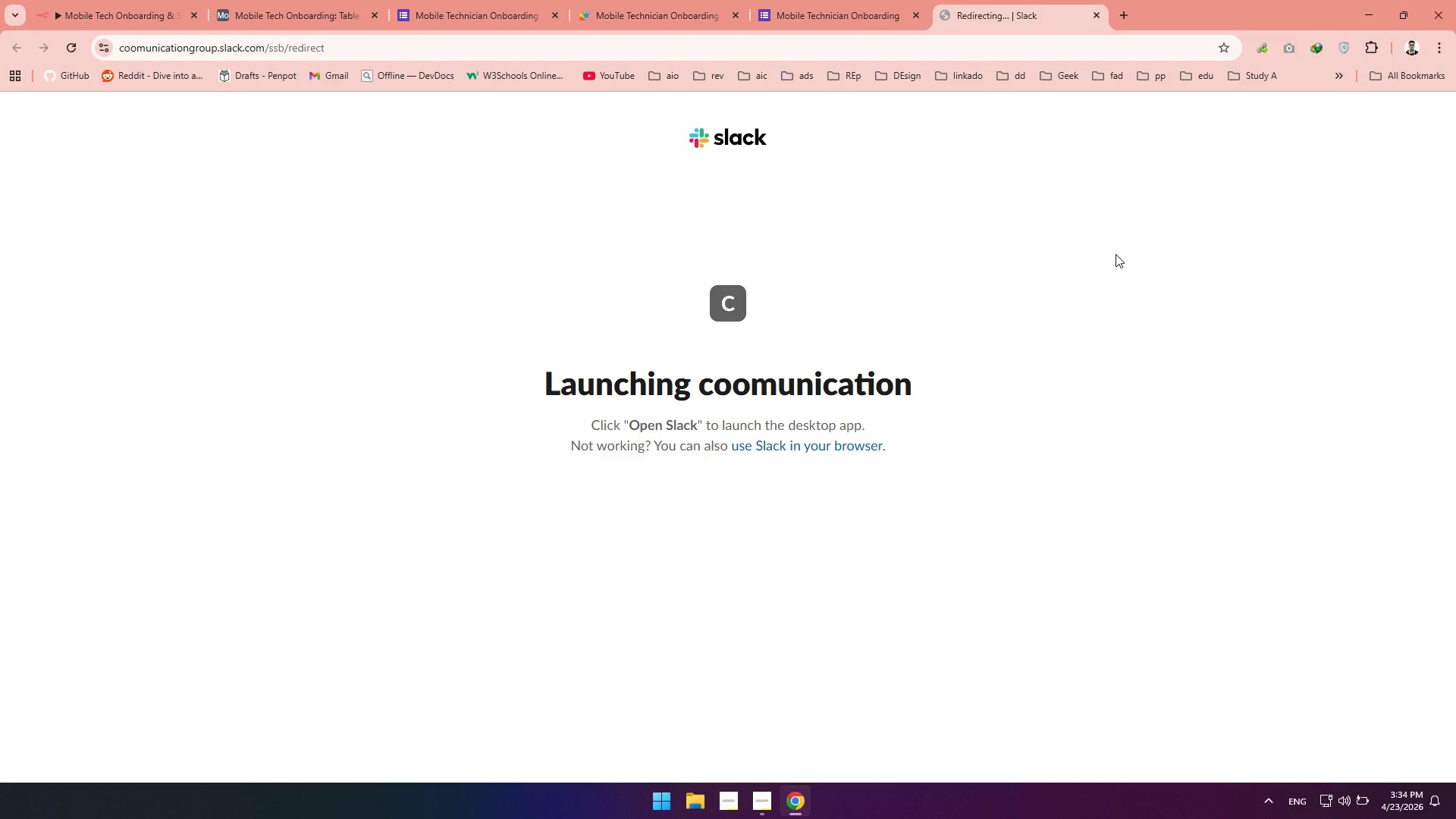 
left_click([795, 451])
 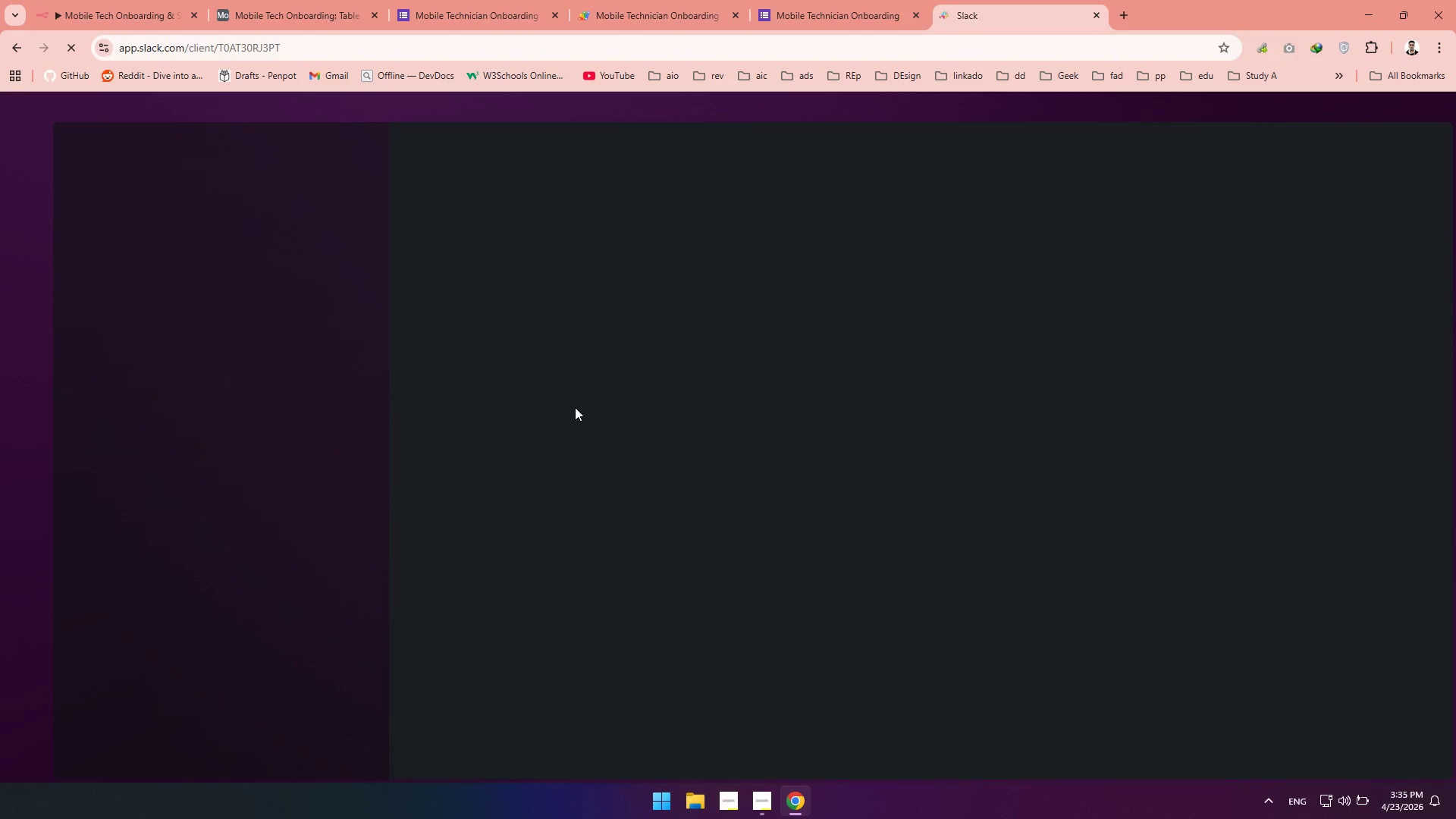 
wait(55.45)
 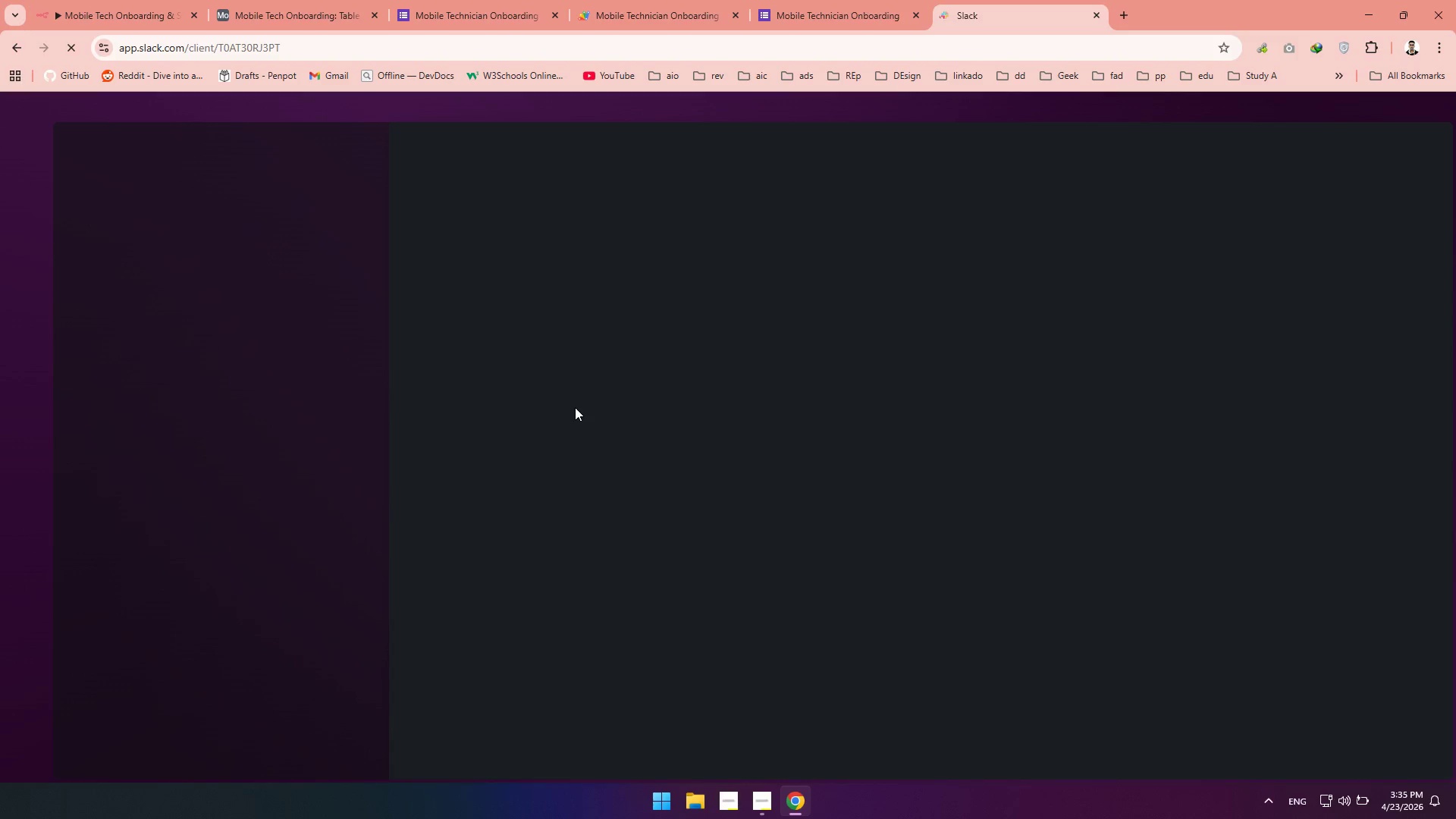 
left_click([776, 798])